 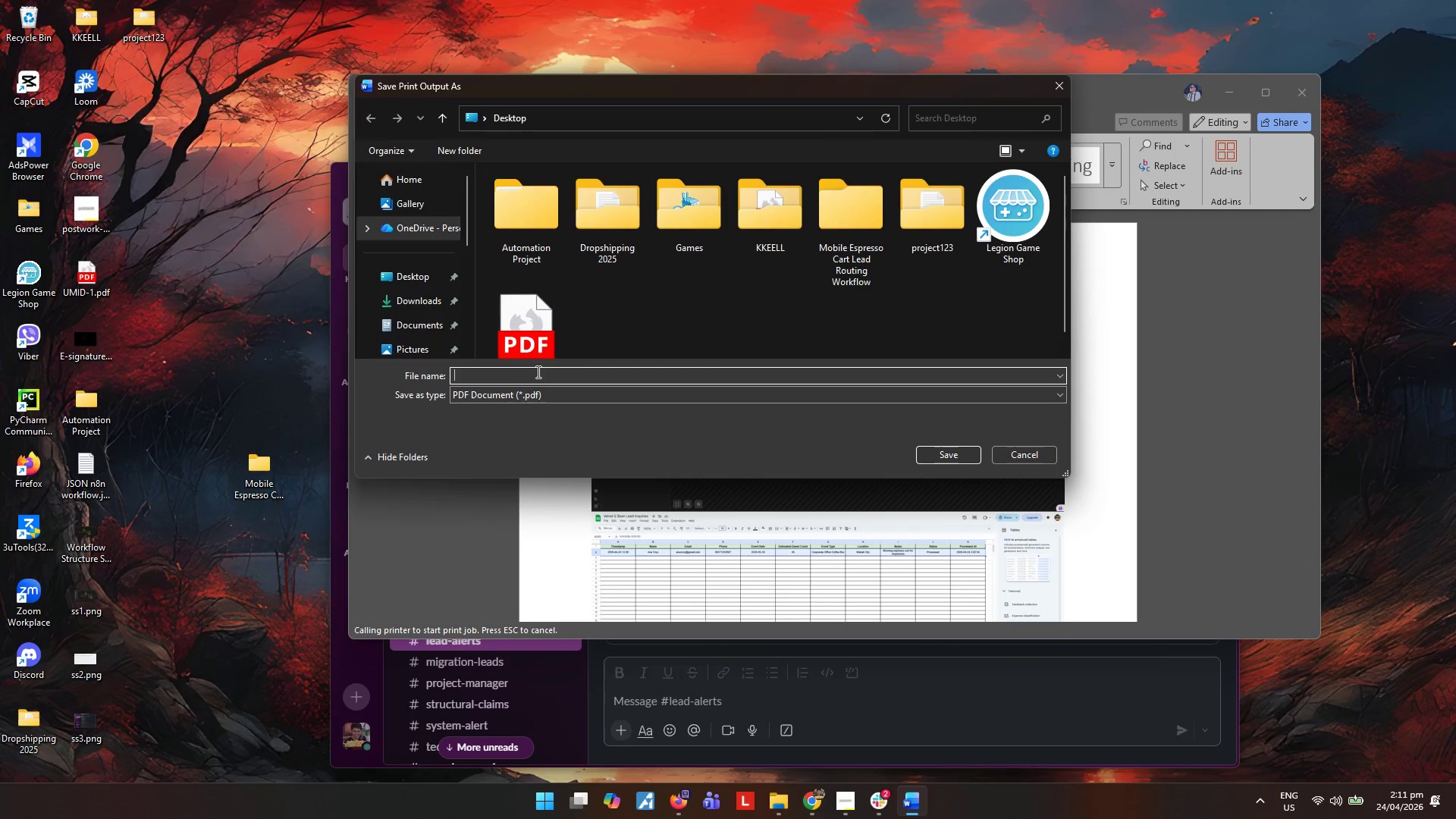 
key(Control+V)
 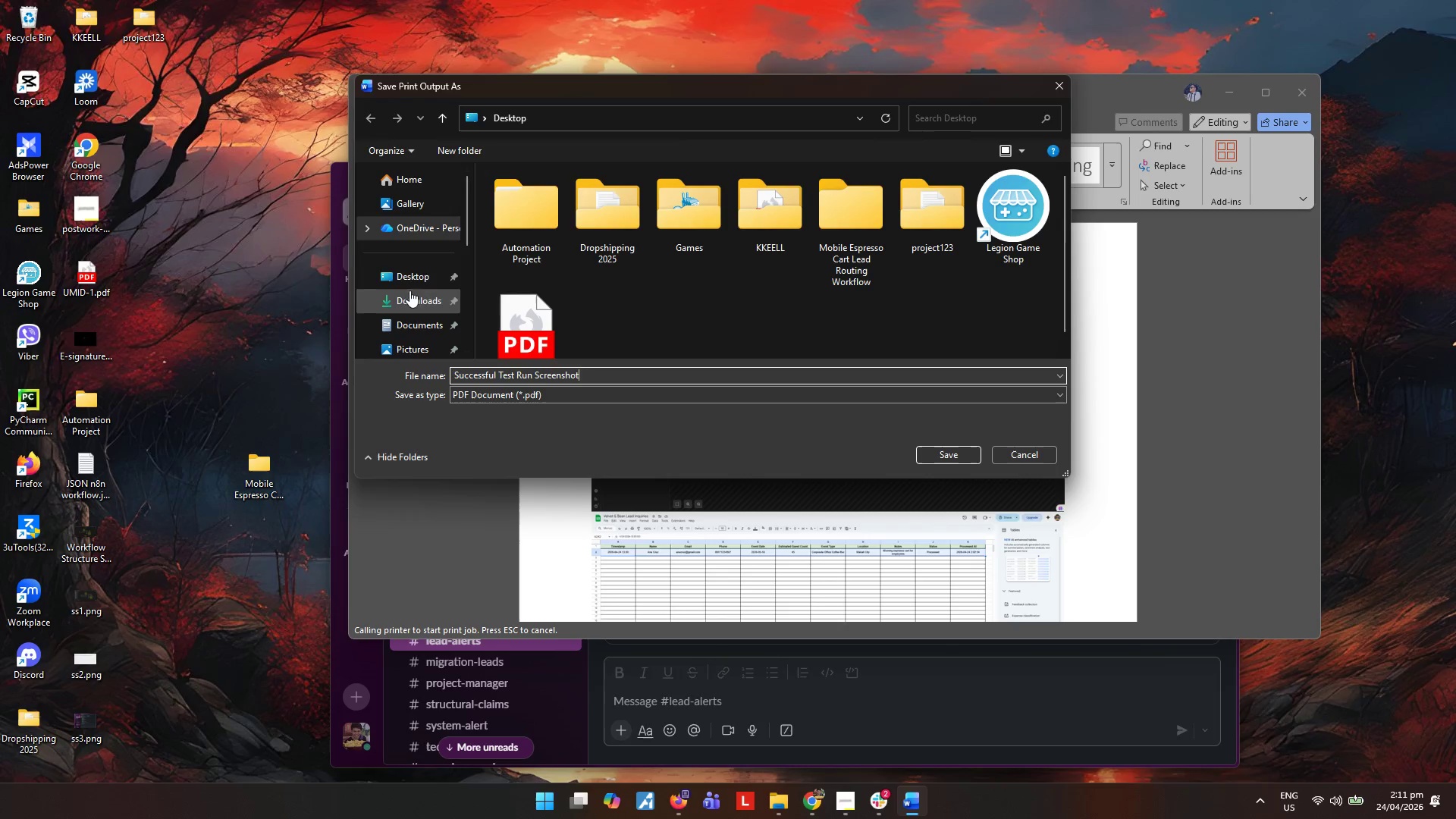 
left_click([416, 275])
 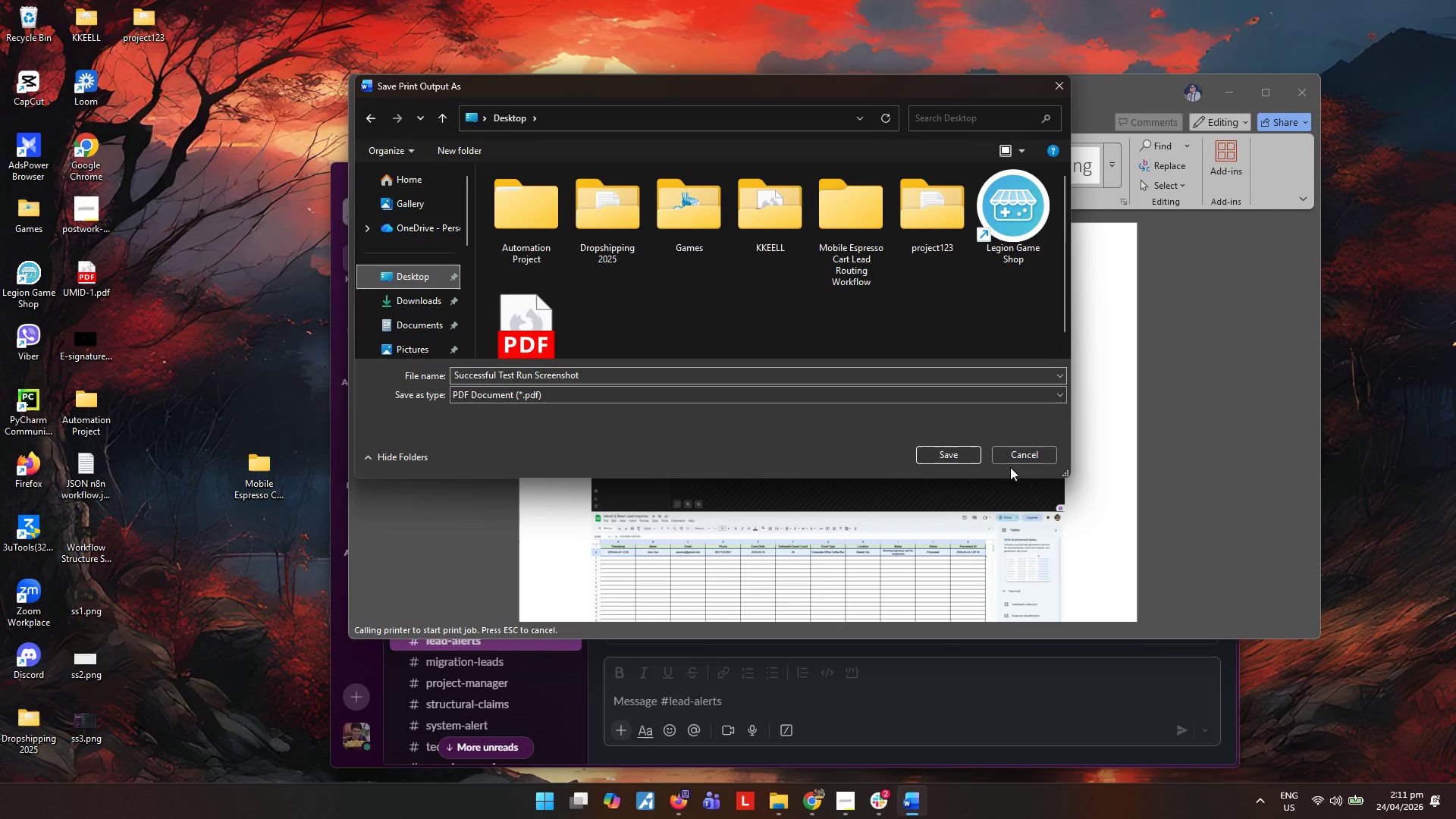 
left_click([941, 448])
 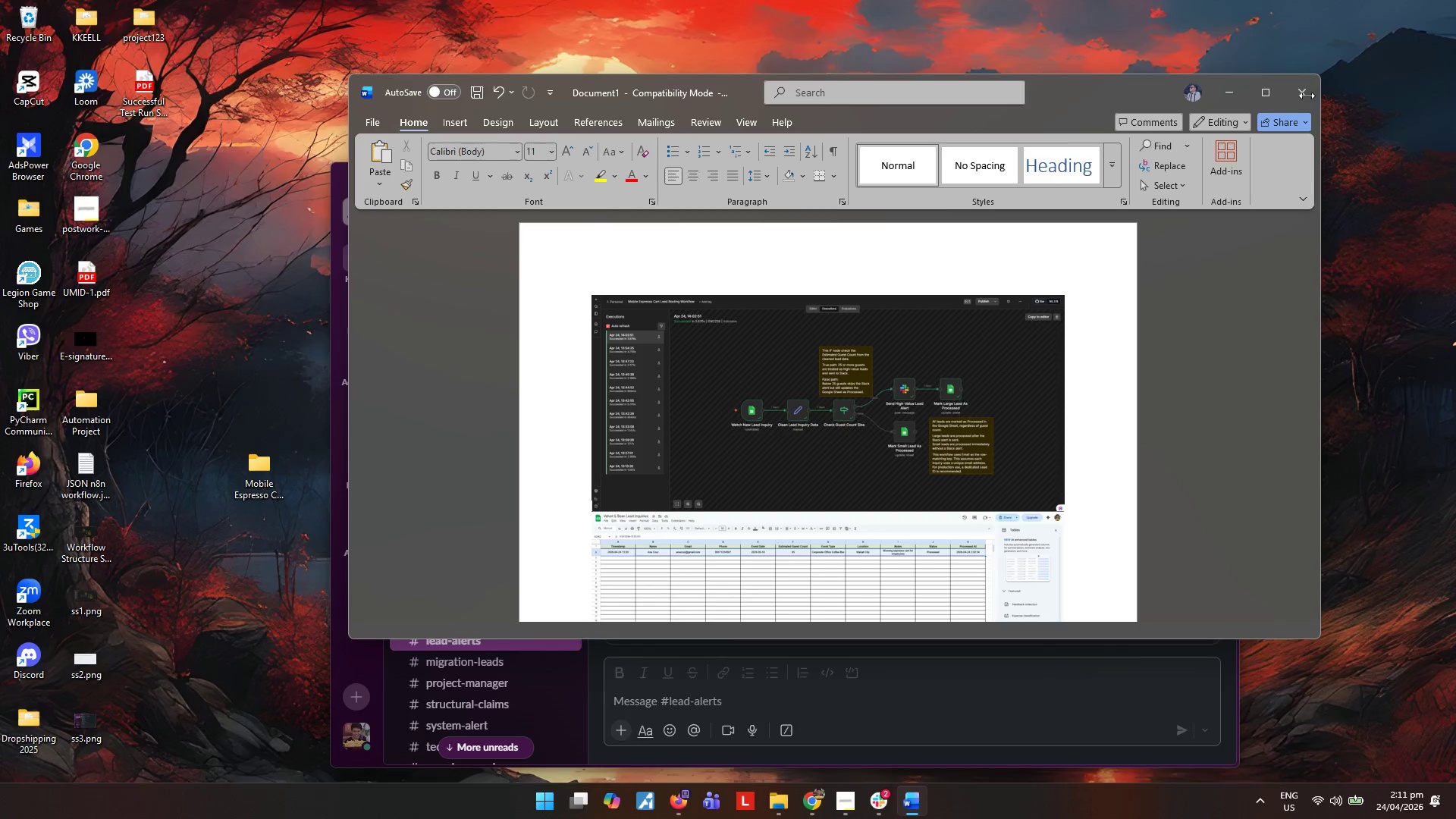 
left_click([1307, 94])
 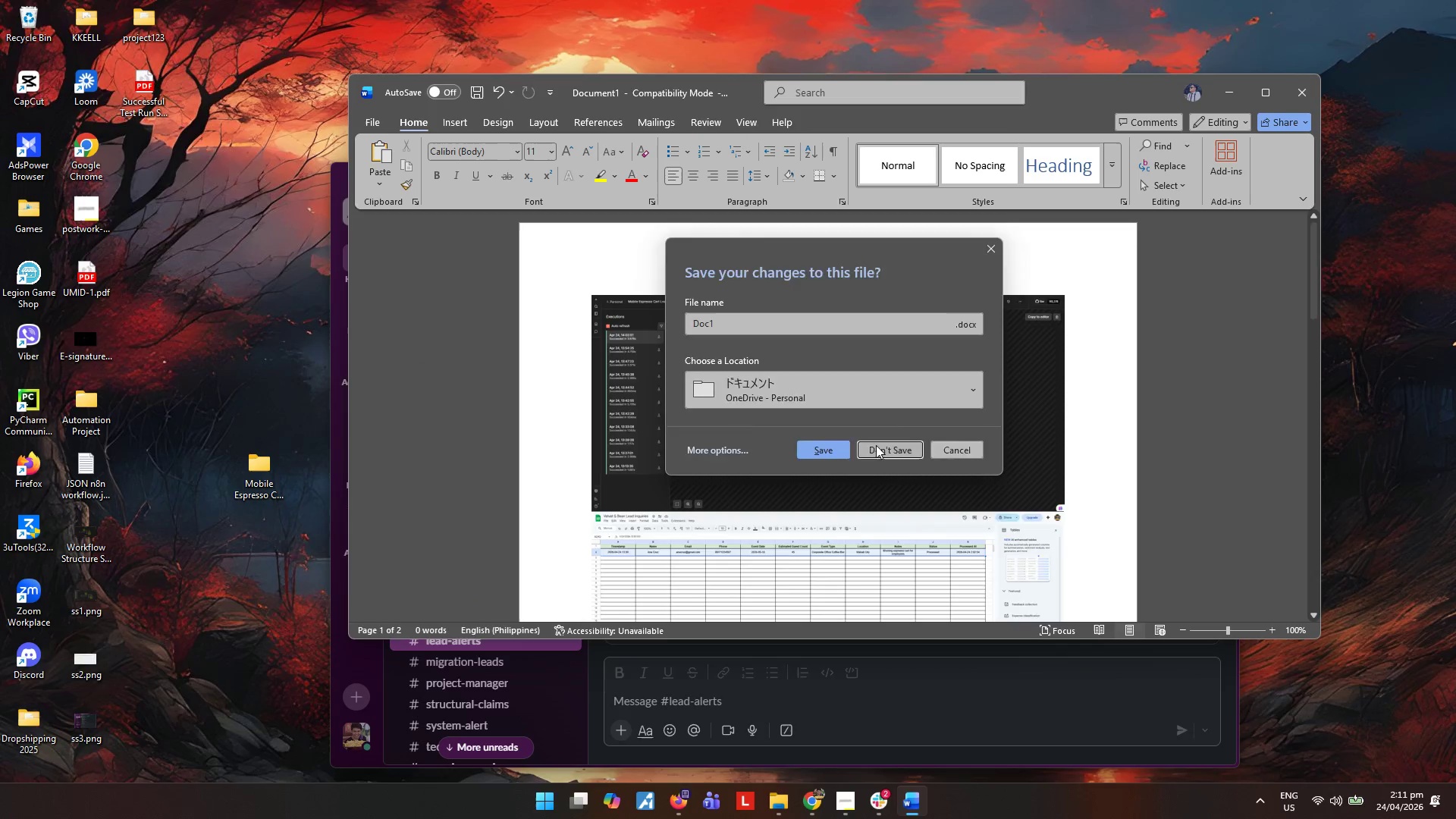 
left_click([199, 110])
 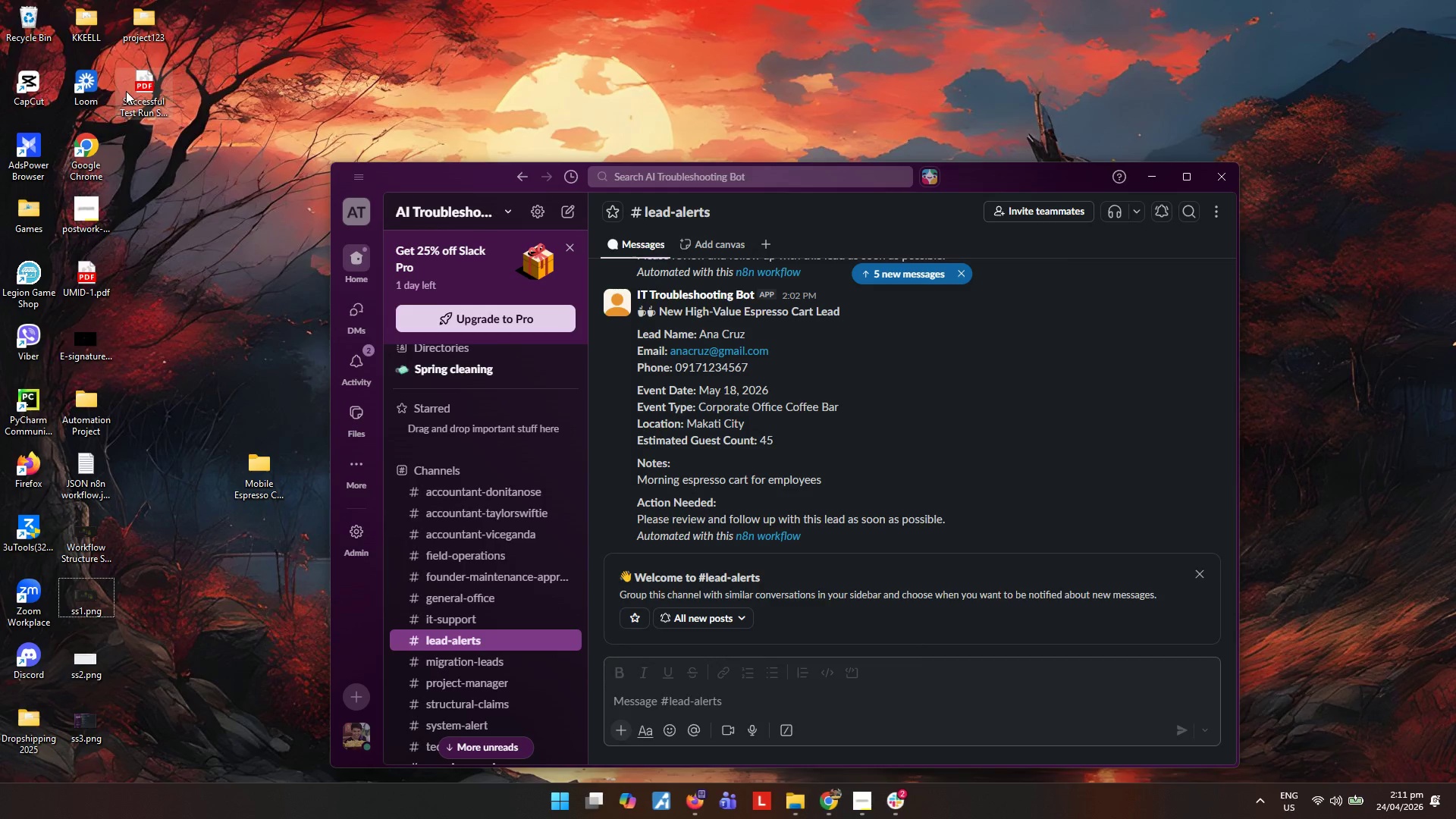 
left_click_drag(start_coordinate=[133, 94], to_coordinate=[151, 598])
 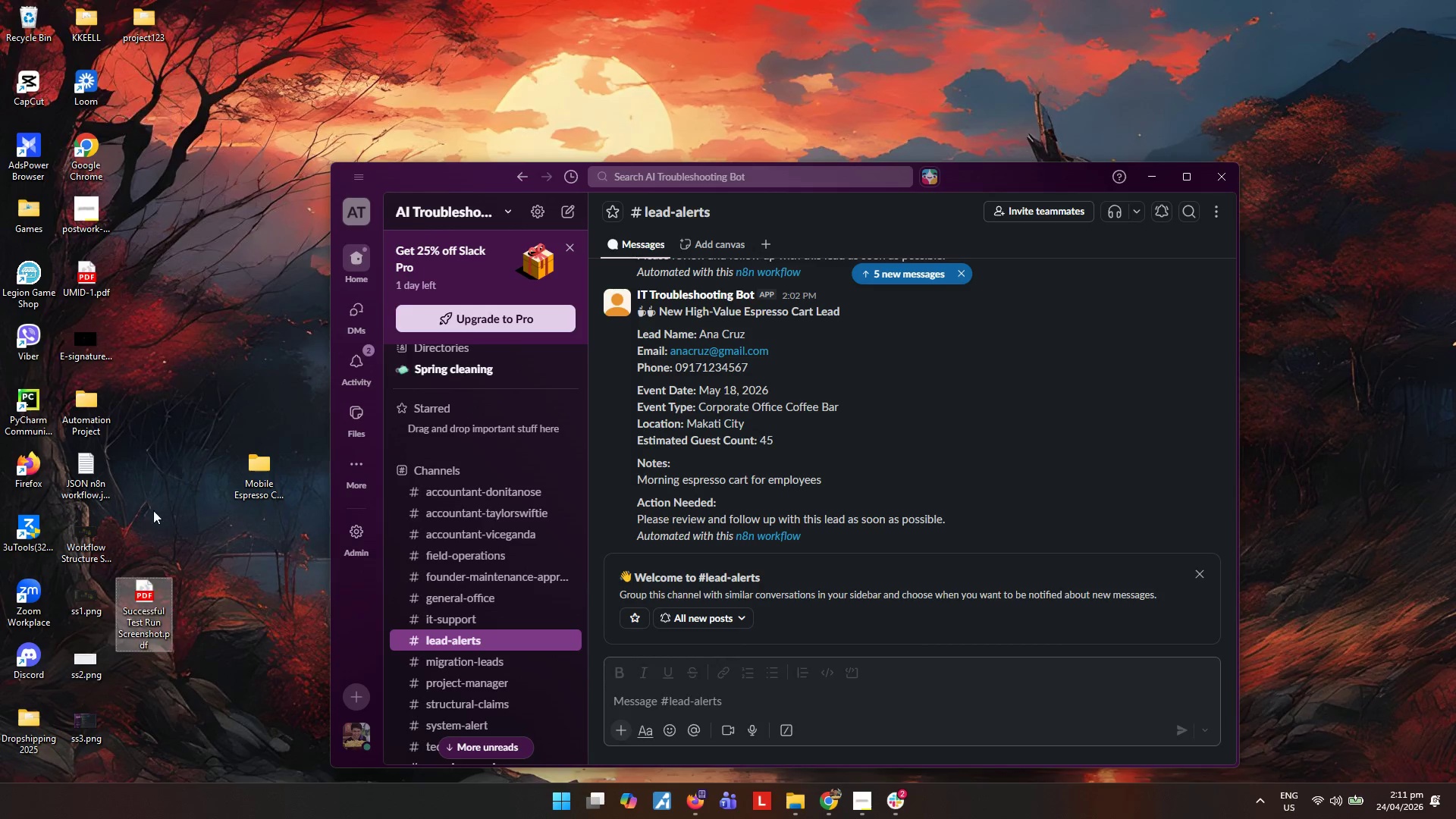 
left_click_drag(start_coordinate=[154, 508], to_coordinate=[153, 514])
 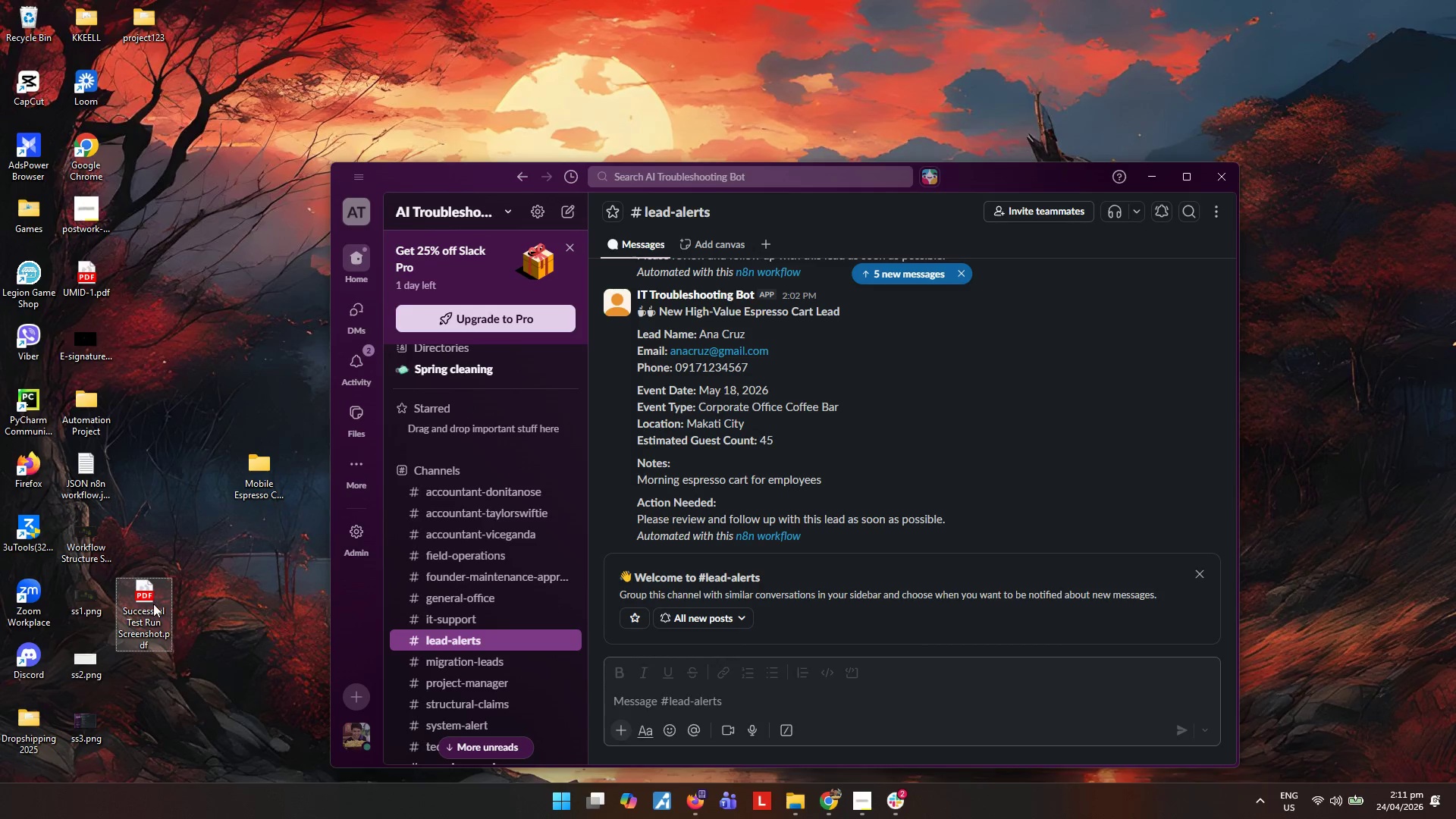 
left_click_drag(start_coordinate=[153, 604], to_coordinate=[155, 540])
 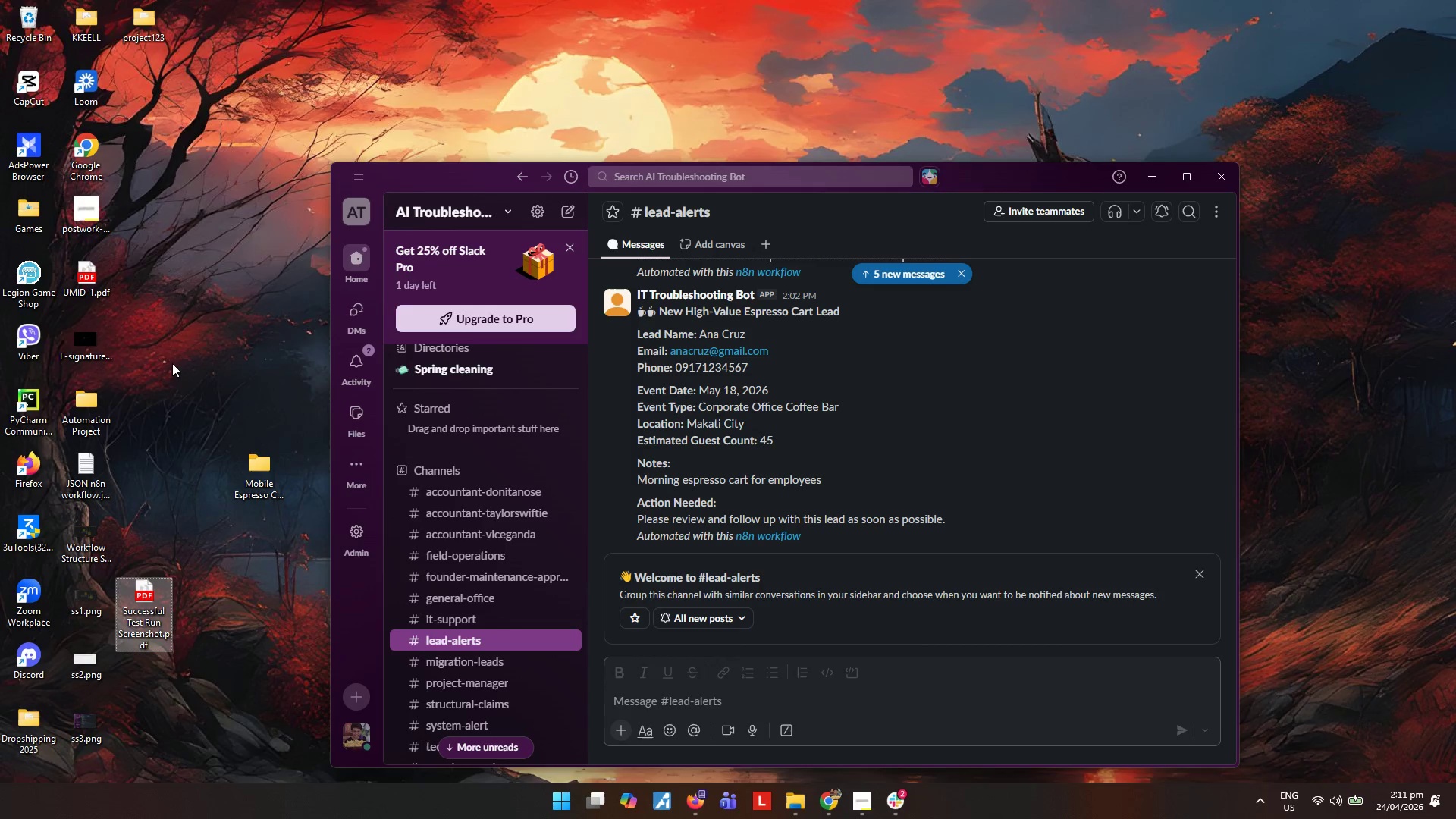 
left_click_drag(start_coordinate=[172, 363], to_coordinate=[176, 401])
 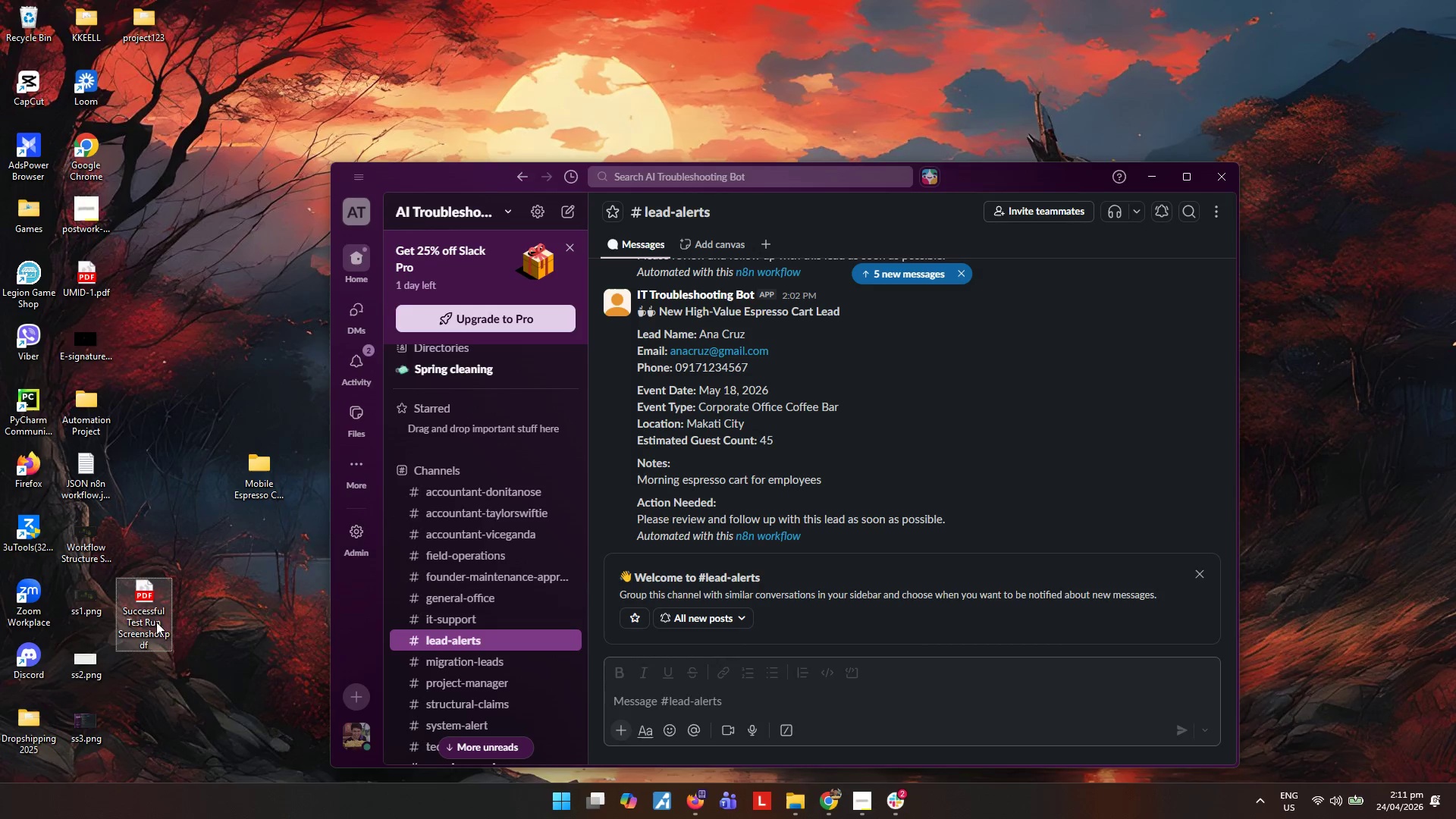 
left_click_drag(start_coordinate=[153, 617], to_coordinate=[158, 557])
 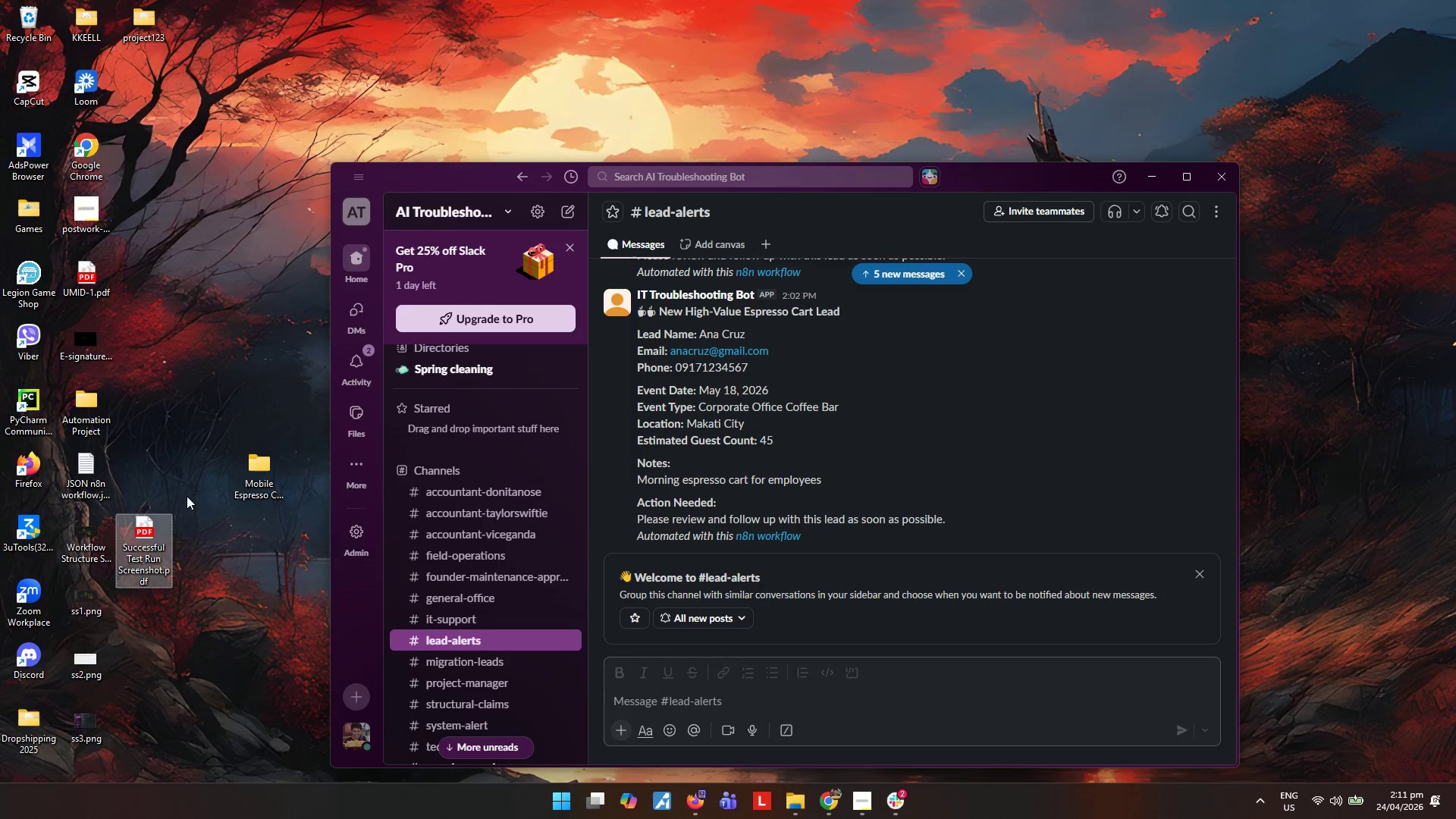 
left_click_drag(start_coordinate=[199, 362], to_coordinate=[202, 362])